 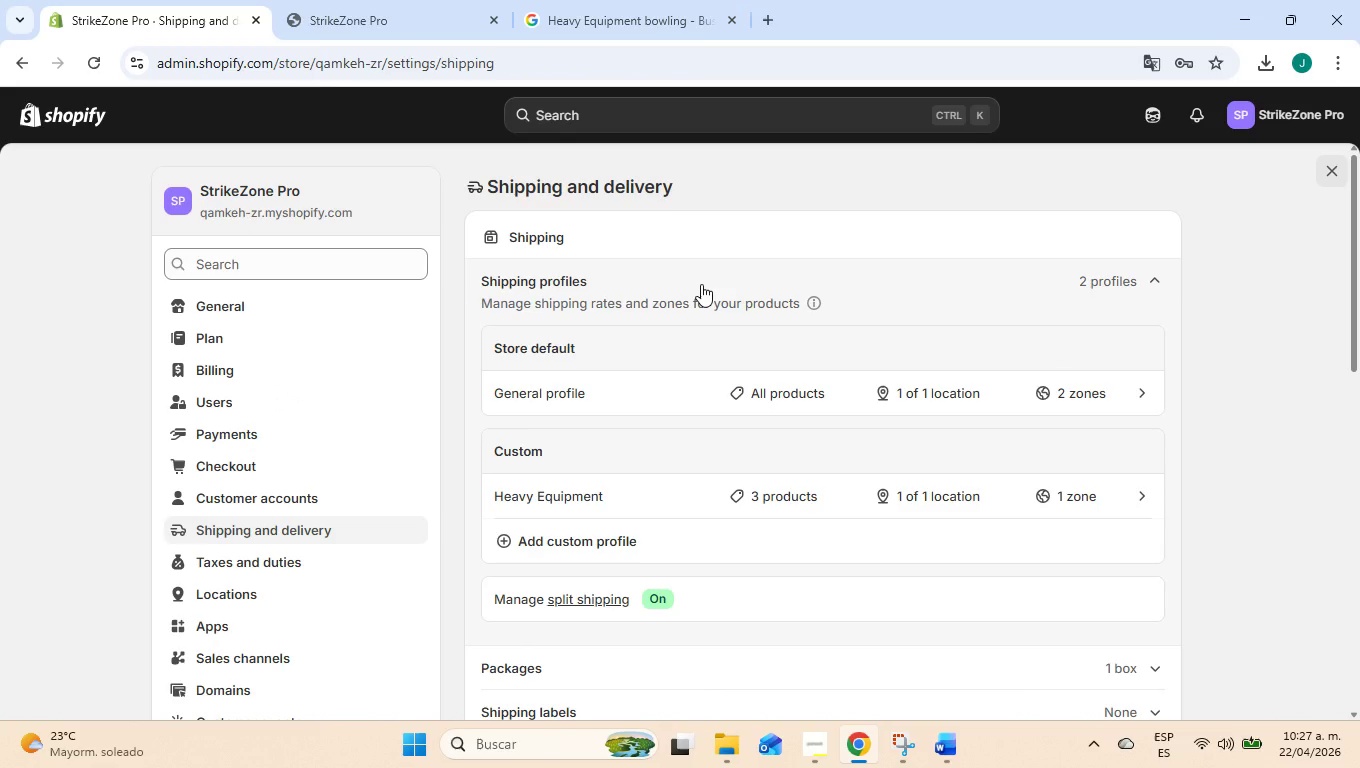 
left_click([615, 499])
 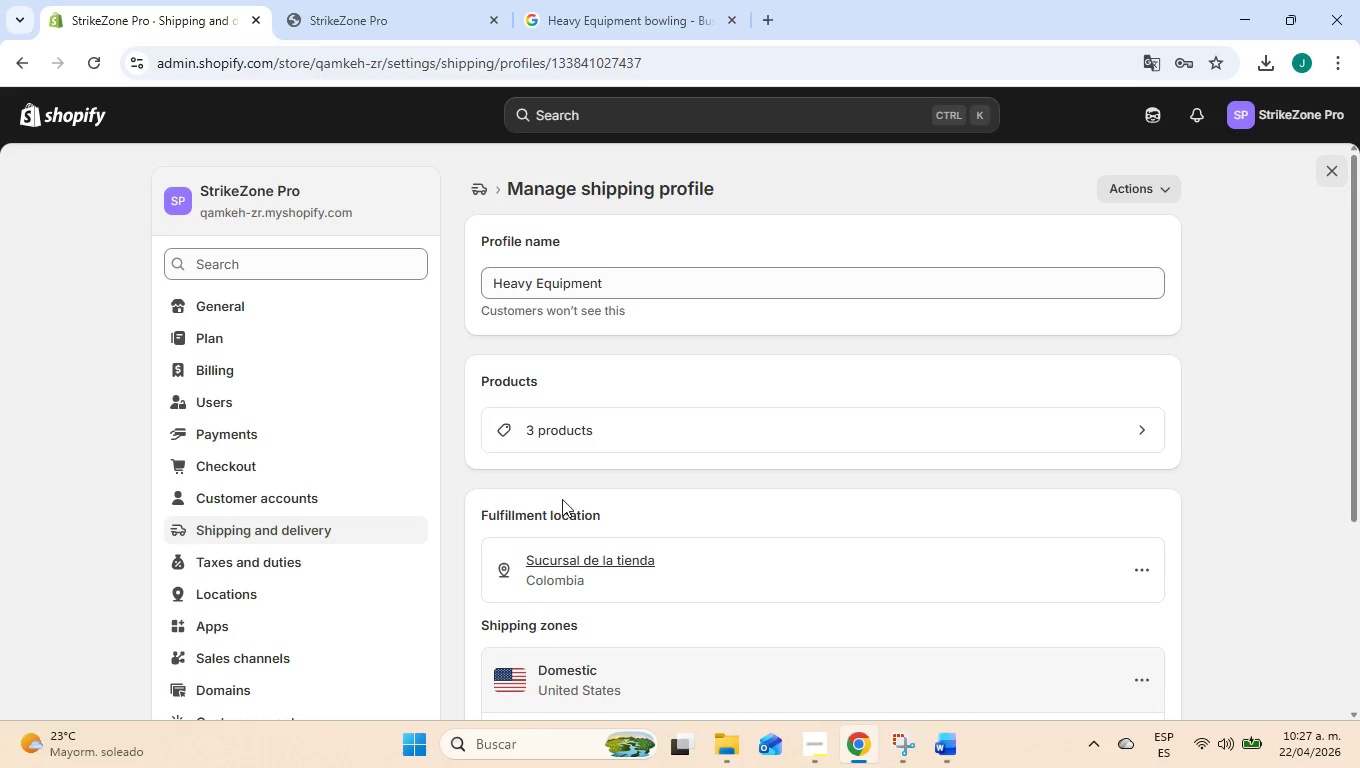 
scroll: coordinate [464, 477], scroll_direction: down, amount: 2.0
 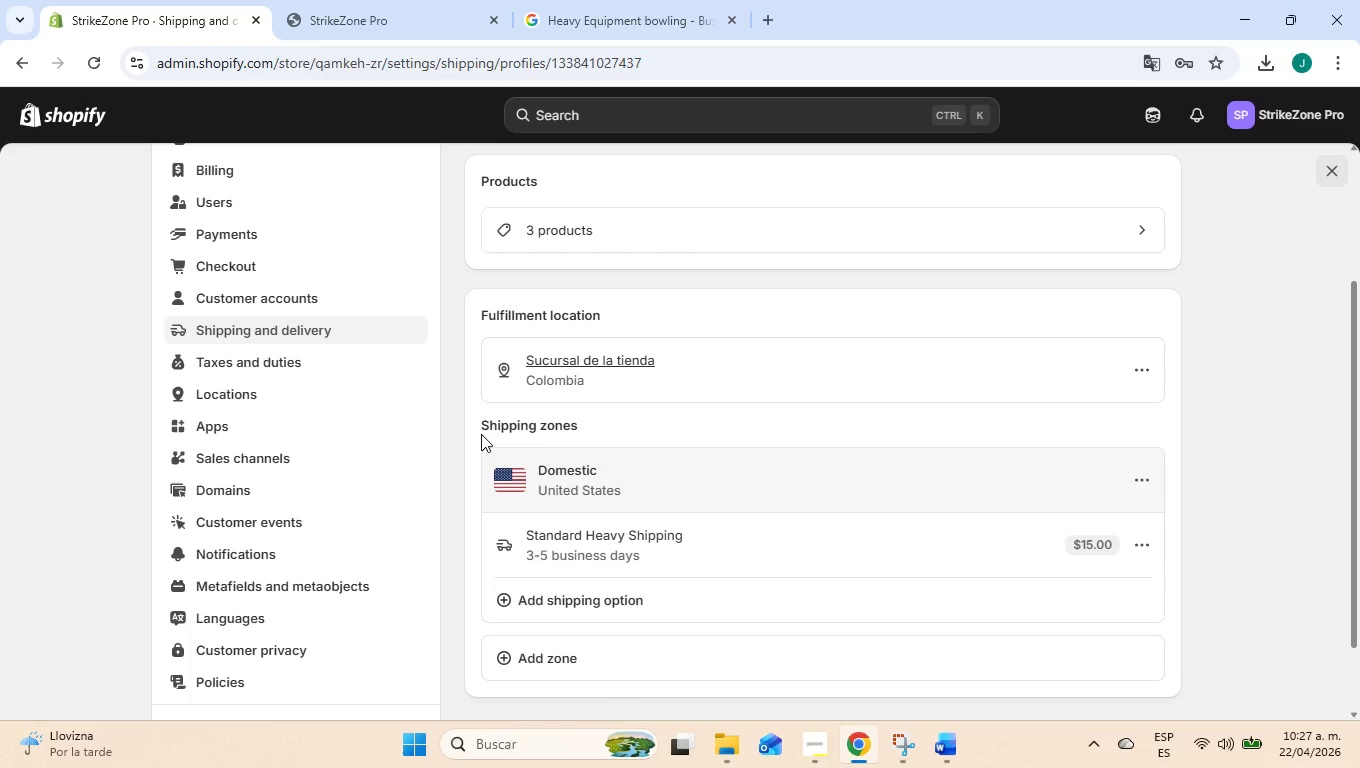 
wait(7.0)
 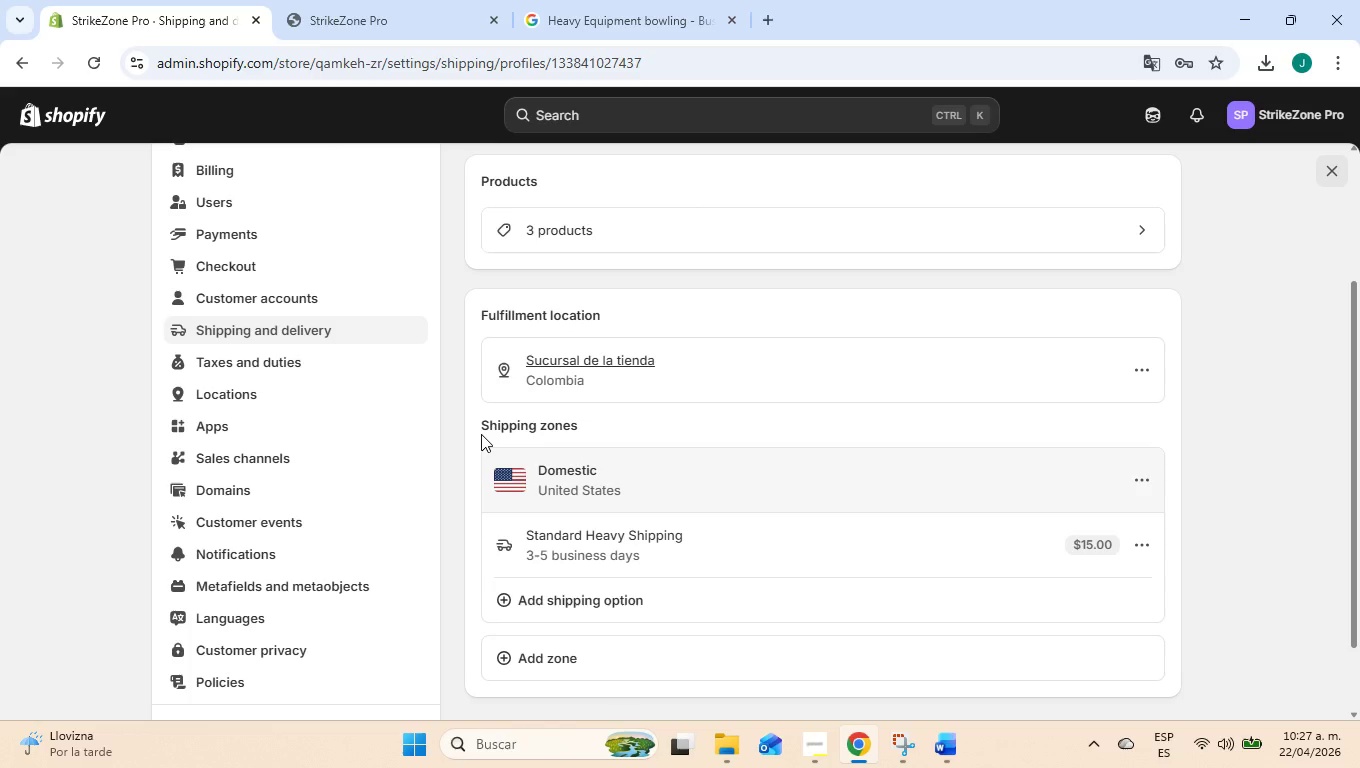 
scroll: coordinate [481, 434], scroll_direction: up, amount: 2.0
 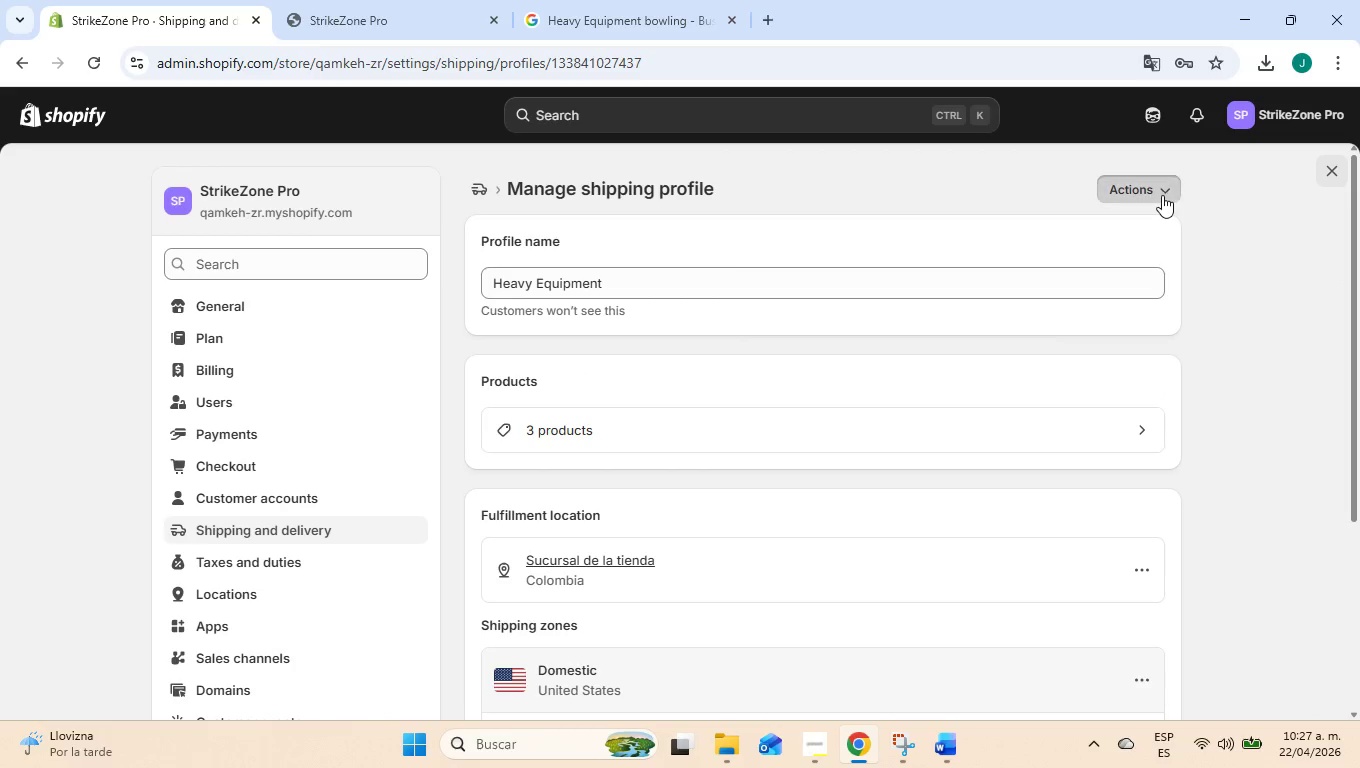 
left_click([1161, 196])
 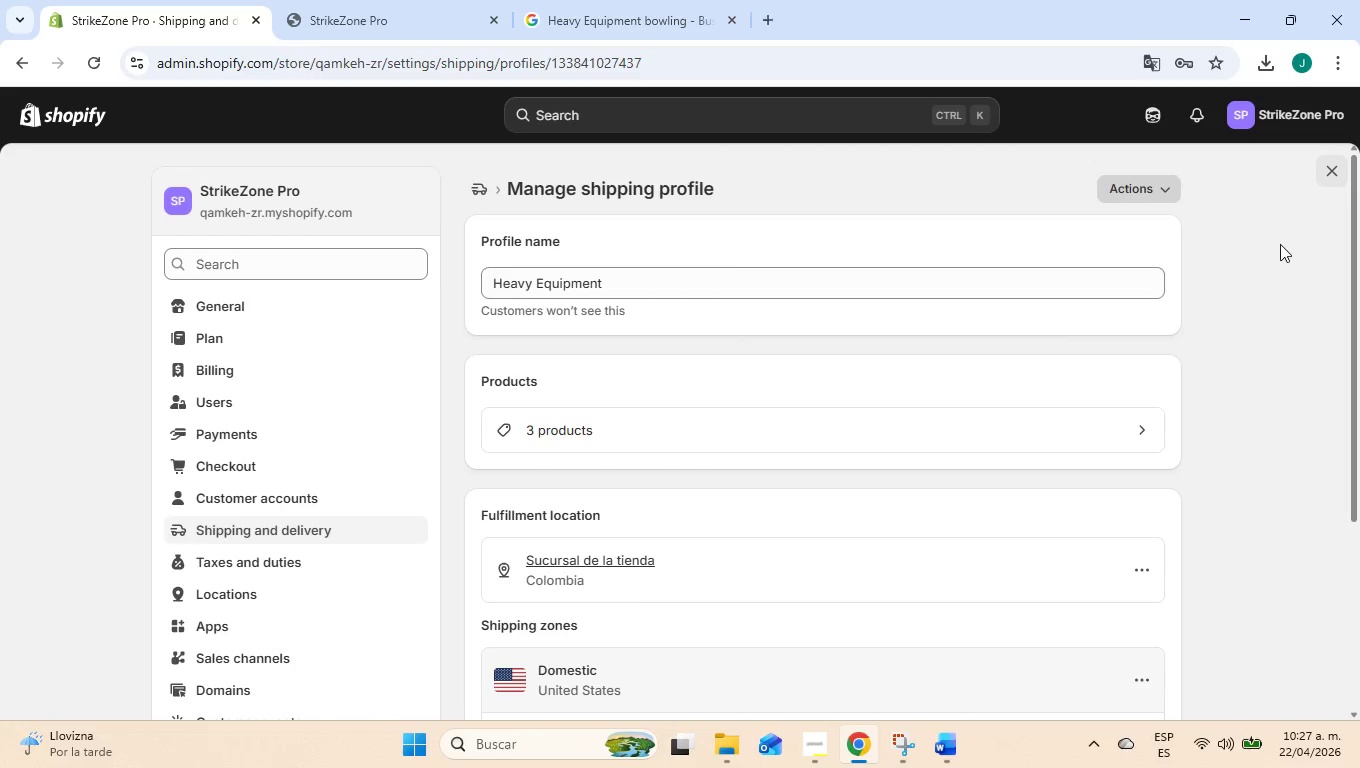 
scroll: coordinate [1280, 248], scroll_direction: down, amount: 5.0
 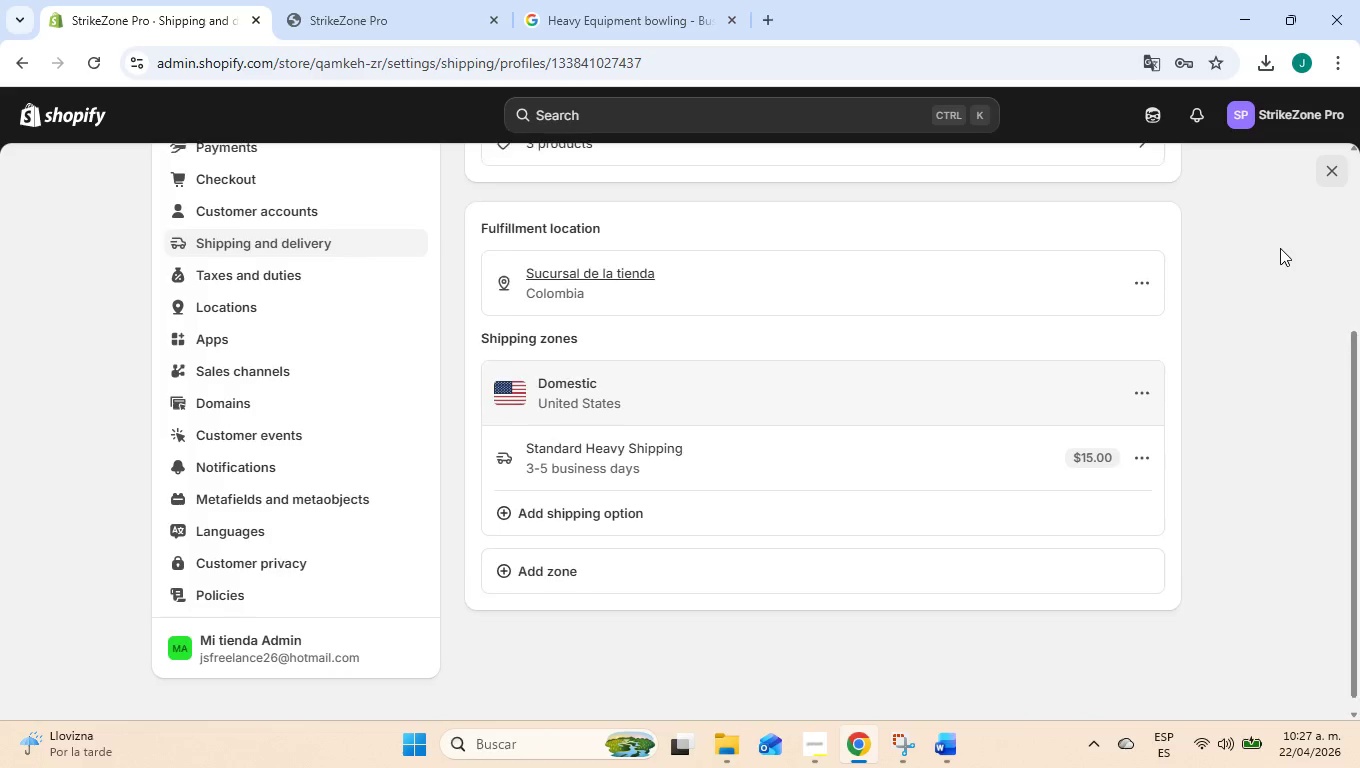 
scroll: coordinate [1280, 248], scroll_direction: up, amount: 5.0
 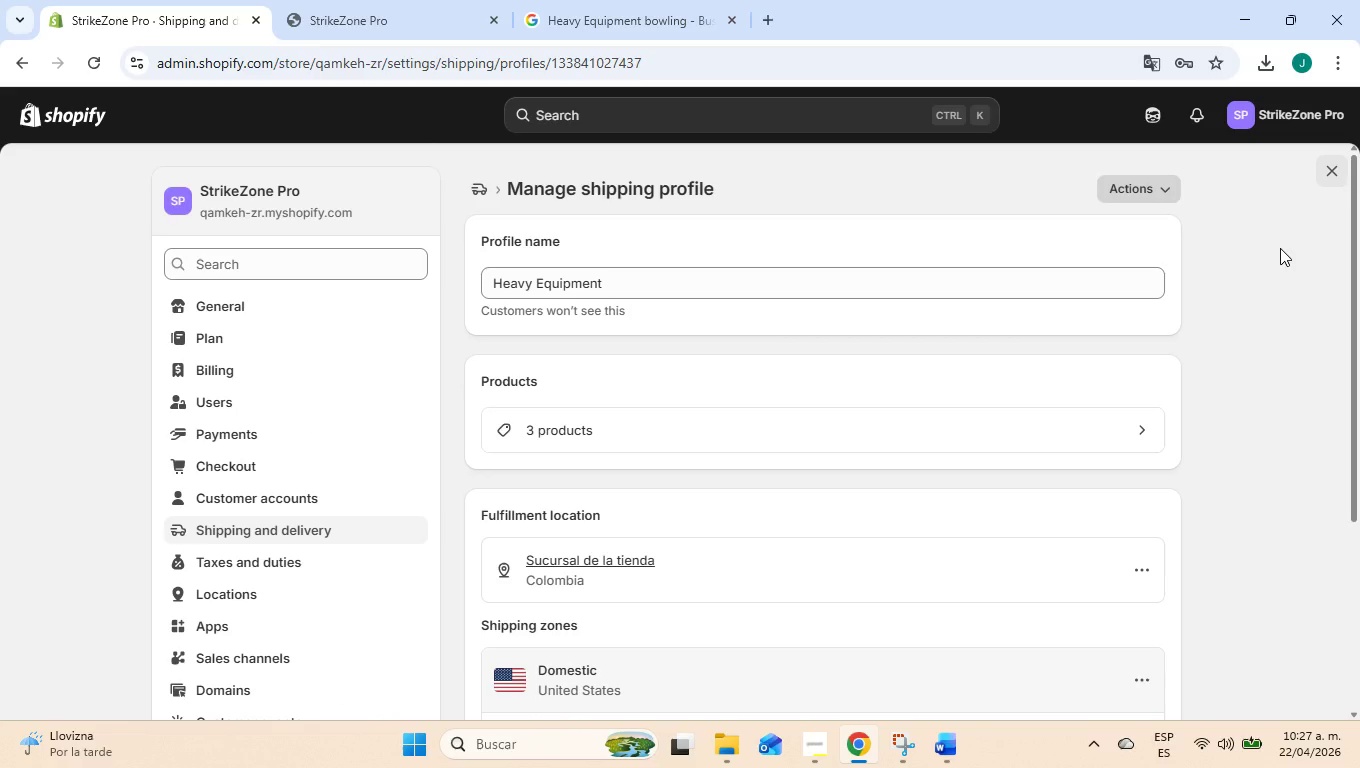 
wait(9.1)
 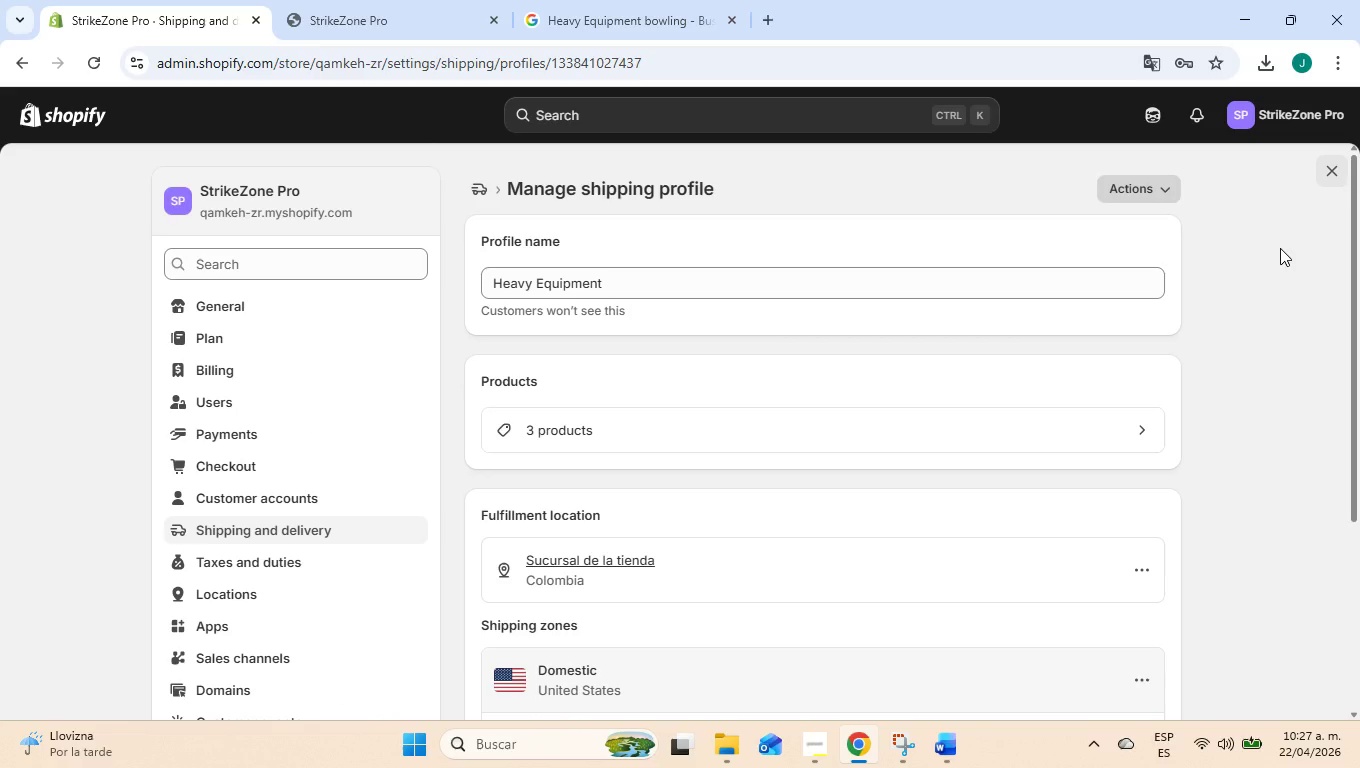 
scroll: coordinate [1270, 283], scroll_direction: down, amount: 5.0
 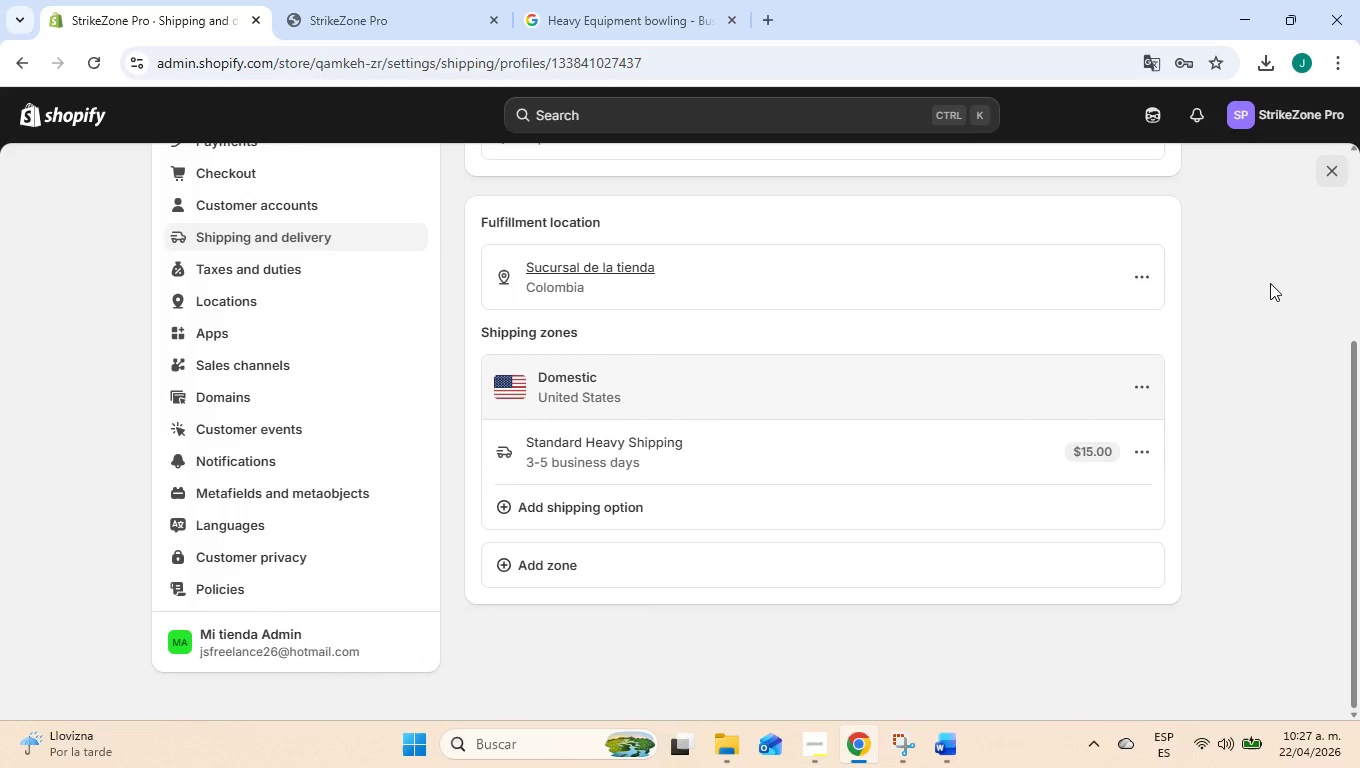 
scroll: coordinate [1270, 283], scroll_direction: up, amount: 2.0
 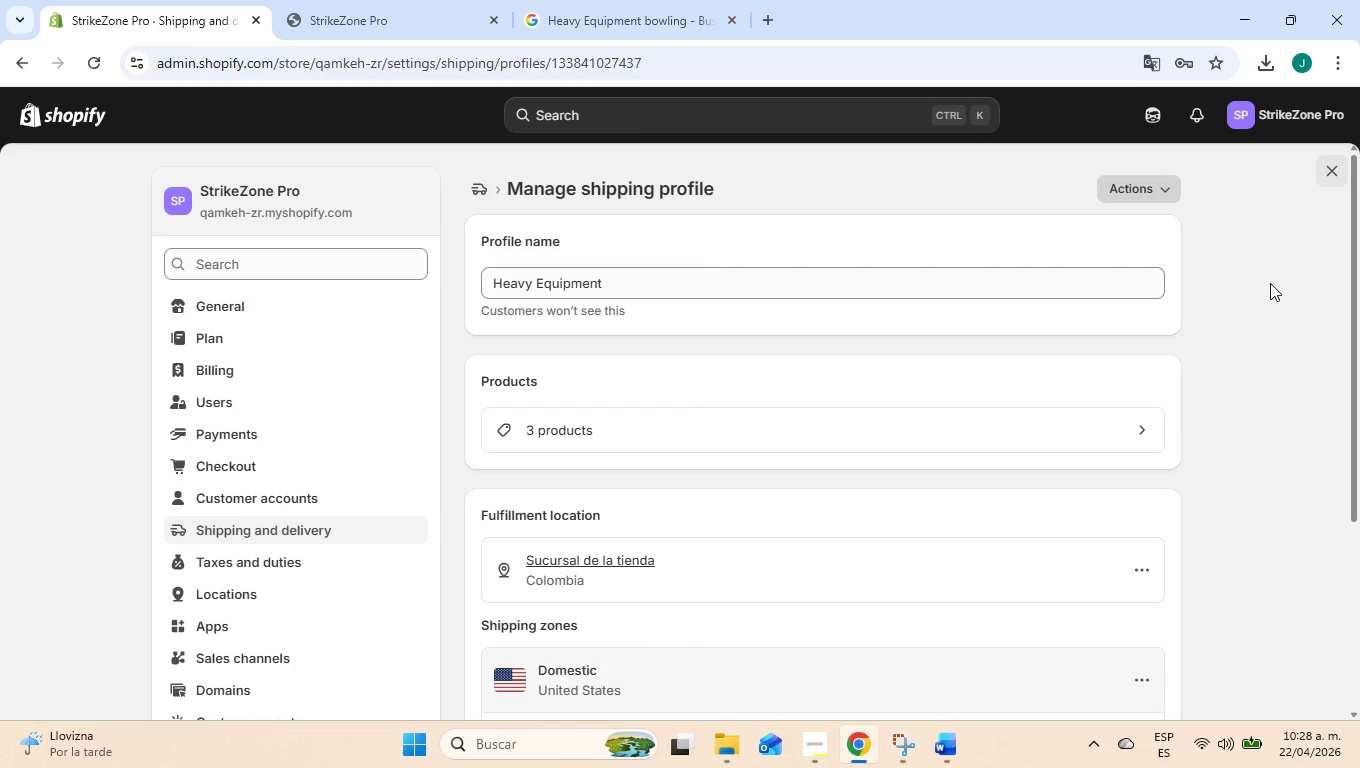 
wait(21.05)
 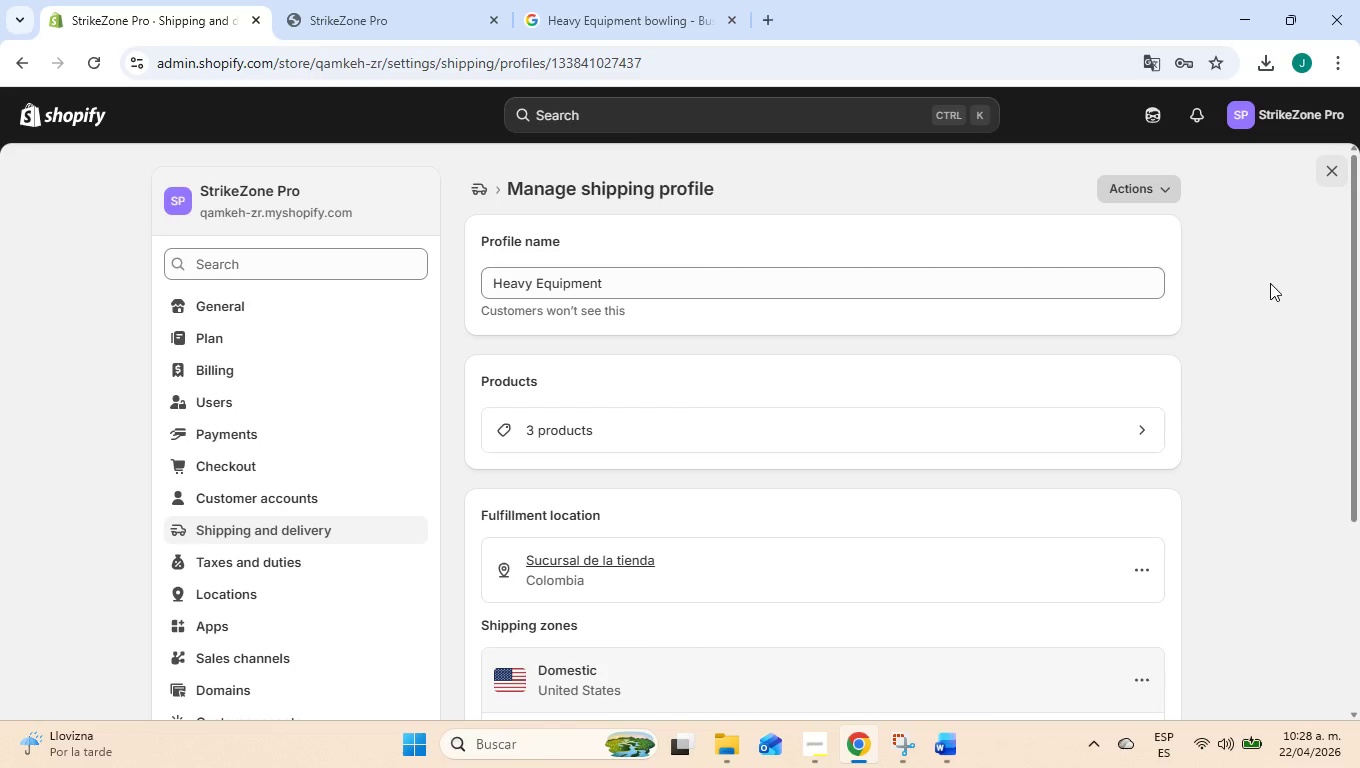 
scroll: coordinate [1270, 284], scroll_direction: down, amount: 4.0
 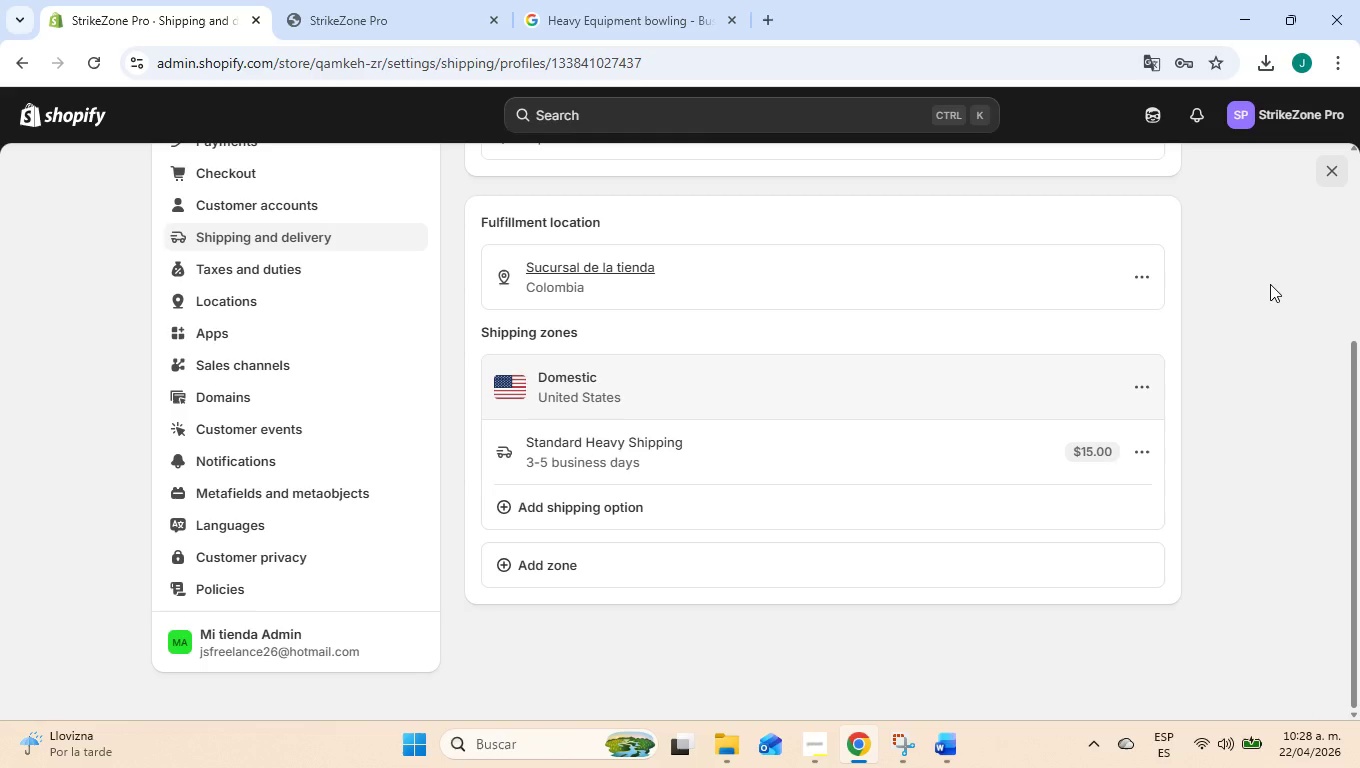 
wait(41.2)
 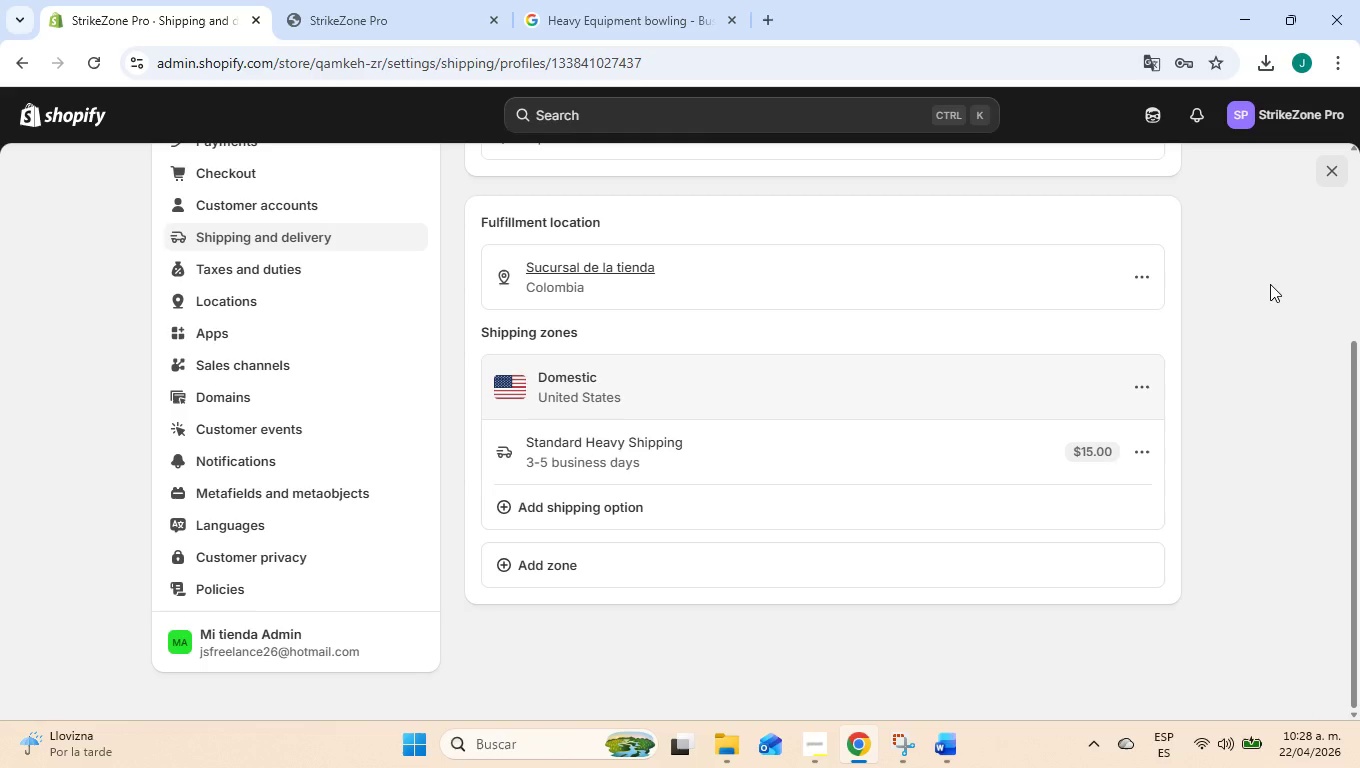 
left_click([921, 443])
 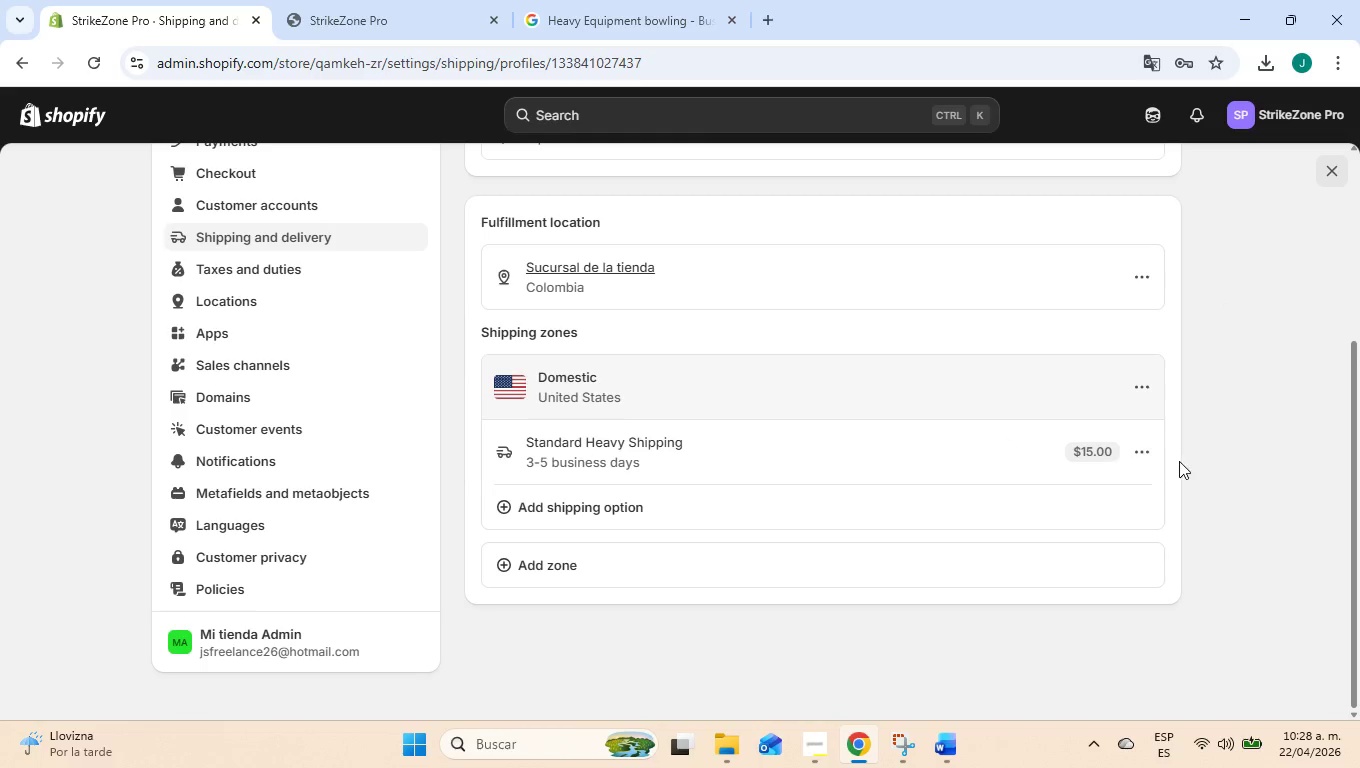 
left_click([1143, 454])
 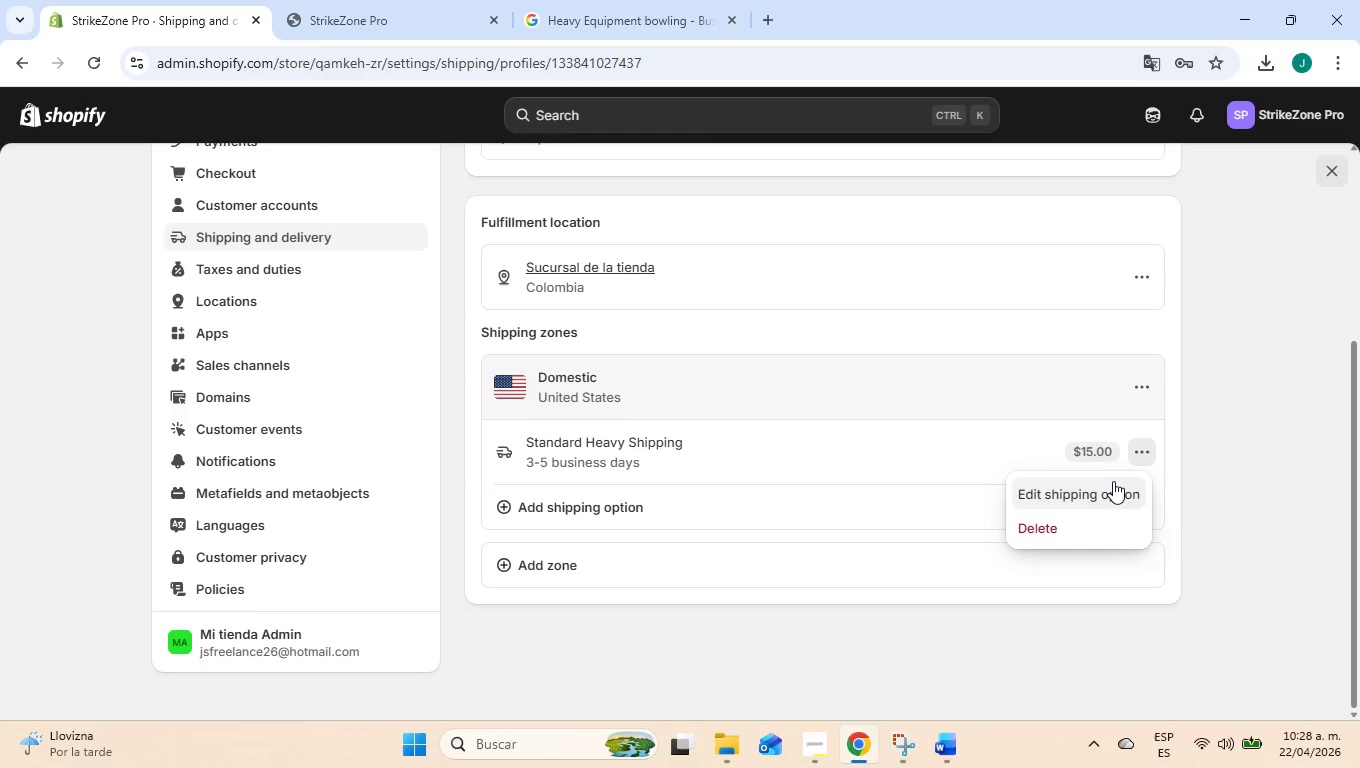 
left_click([1112, 485])
 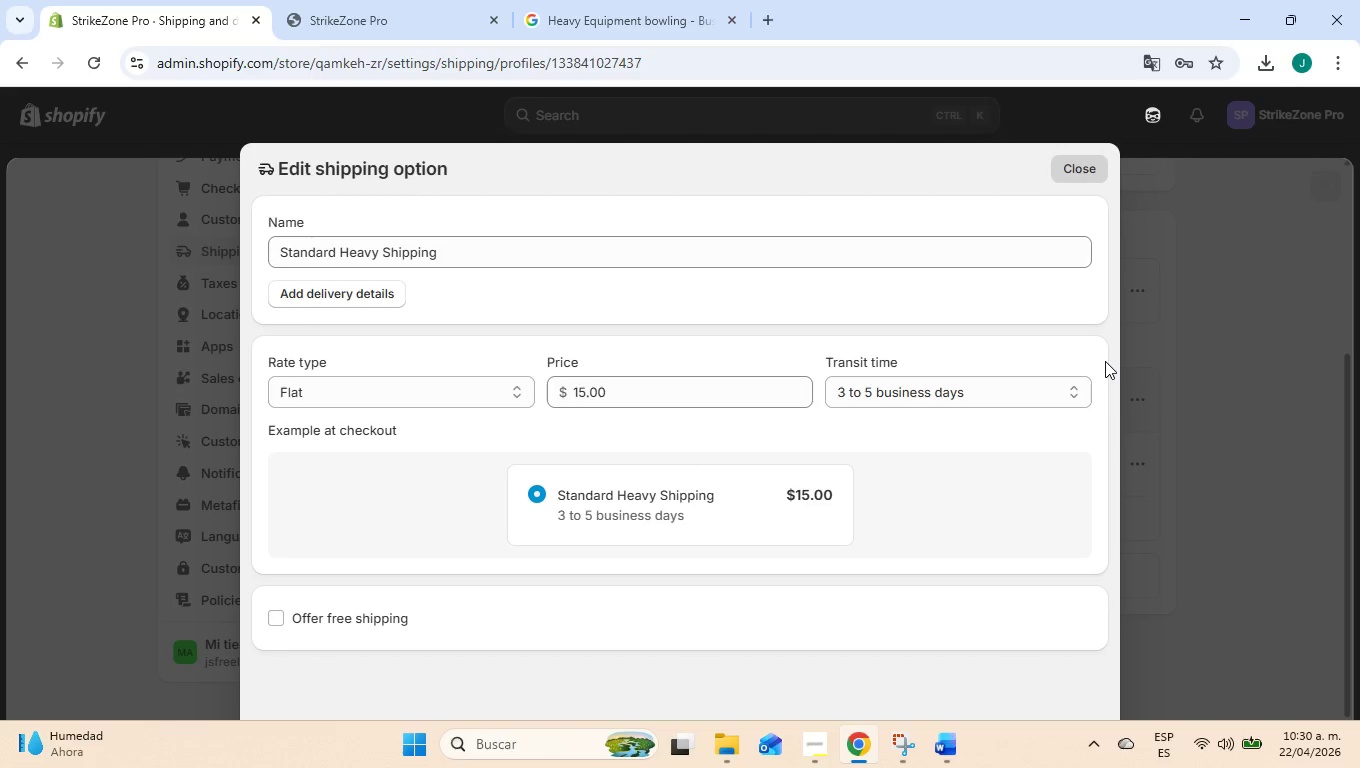 
wait(78.5)
 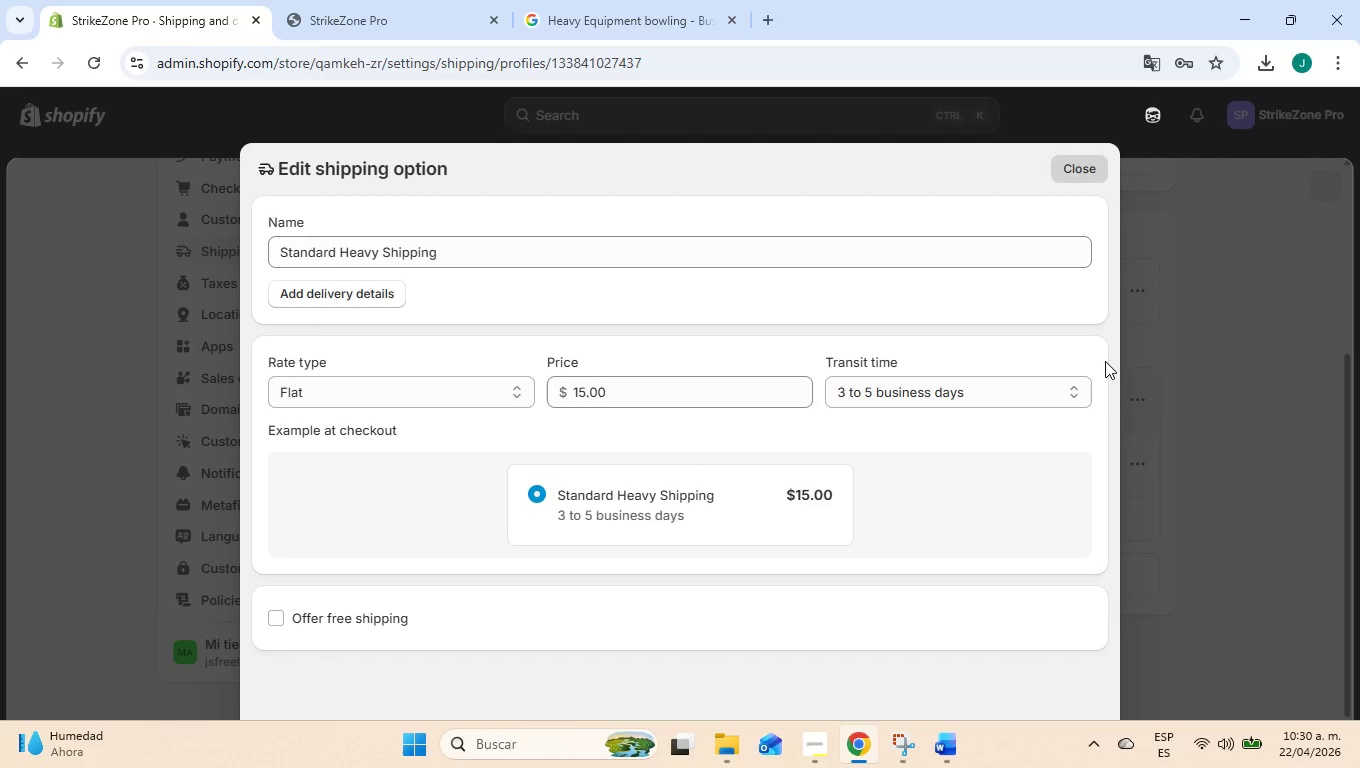 
scroll: coordinate [740, 541], scroll_direction: down, amount: 10.0
 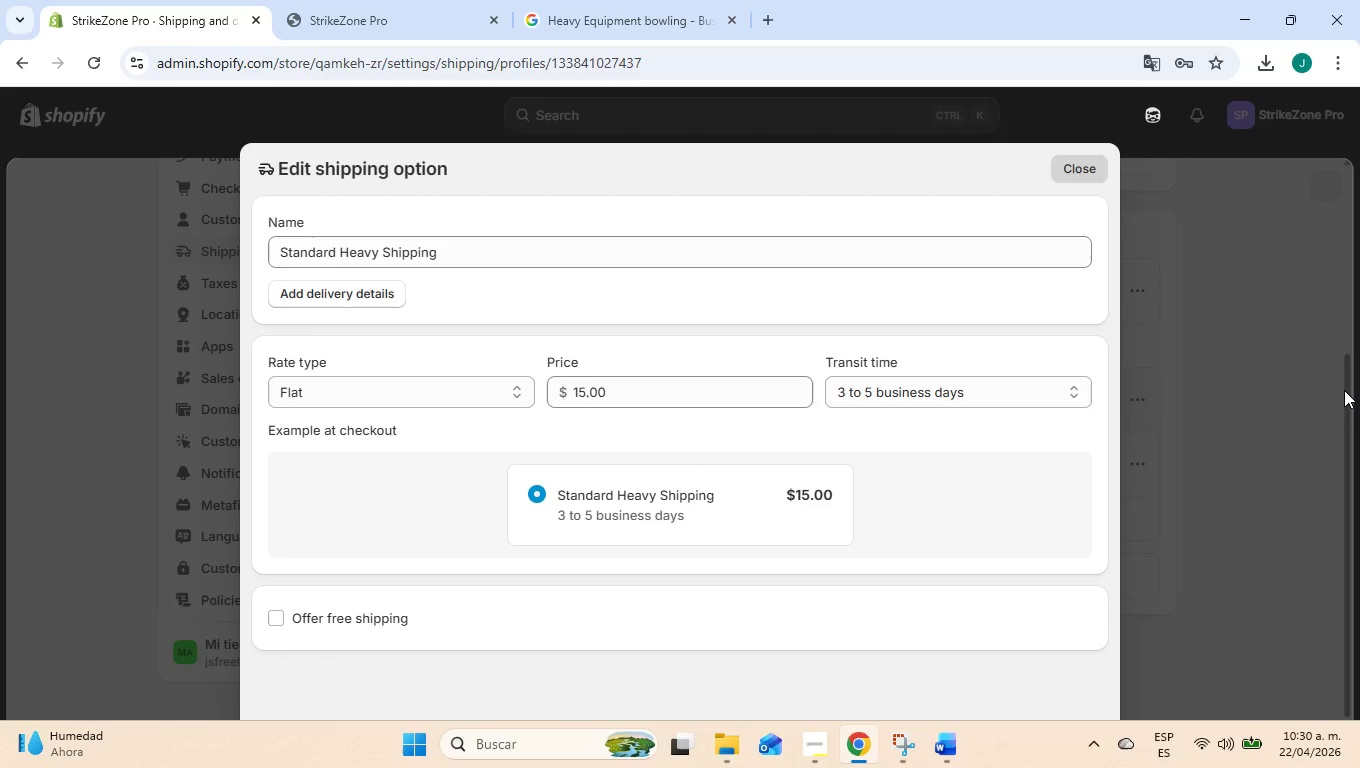 
left_click_drag(start_coordinate=[1344, 390], to_coordinate=[1356, 242])
 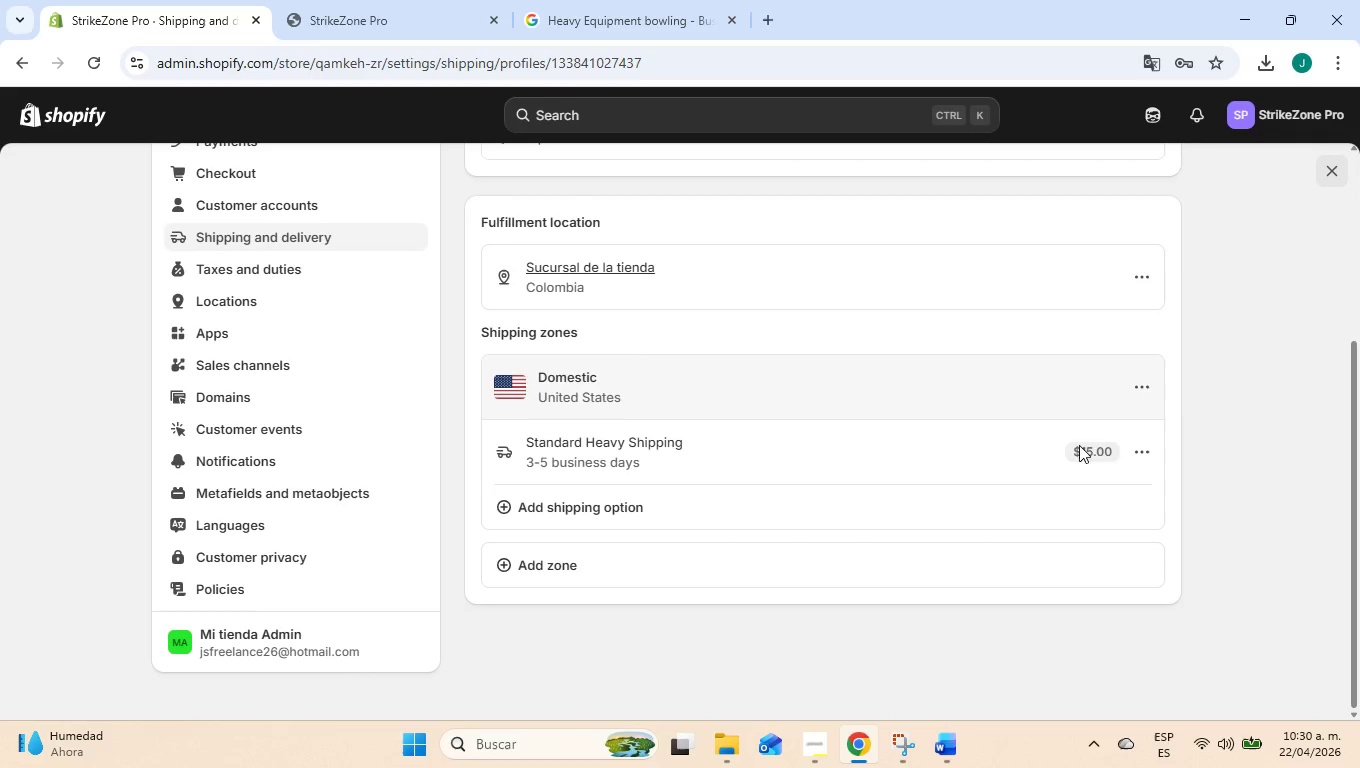 
left_click([984, 446])
 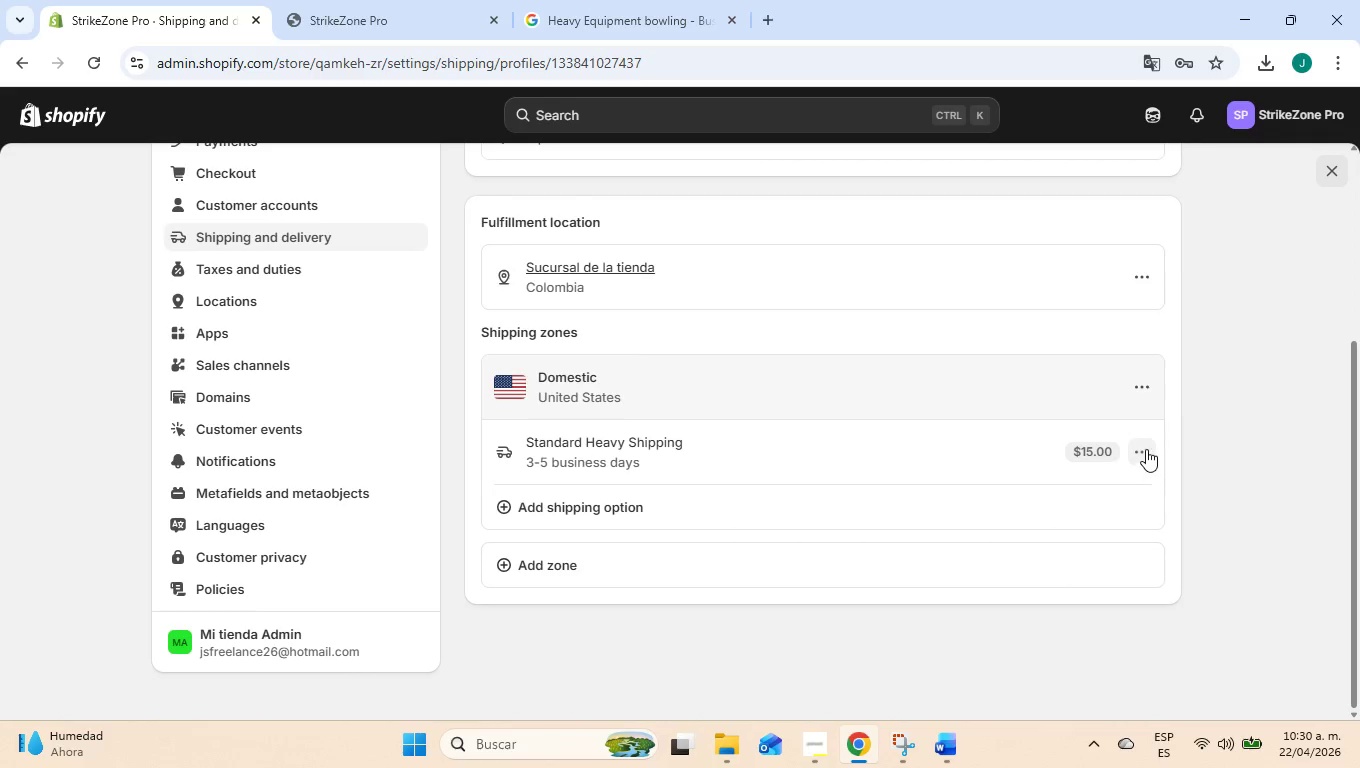 
left_click([1146, 449])
 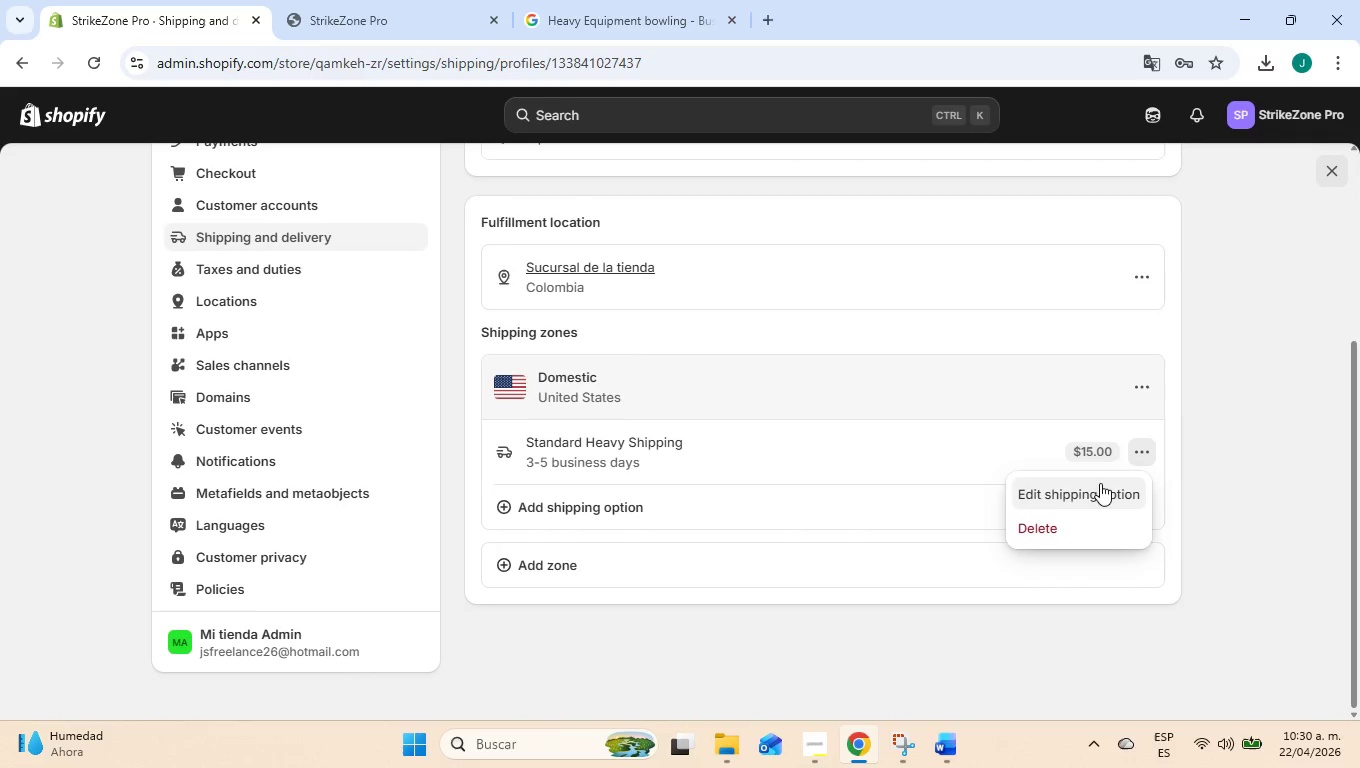 
left_click([1097, 488])
 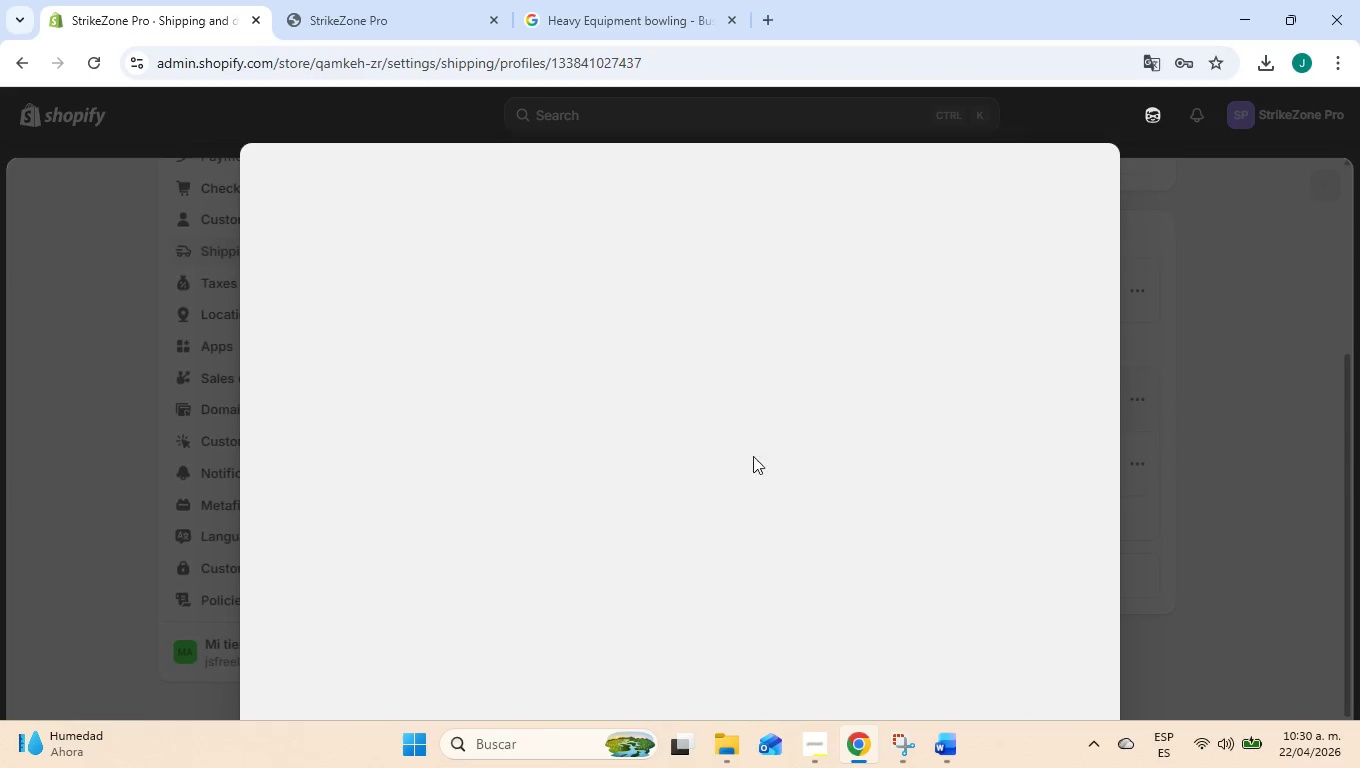 
left_click([324, 651])